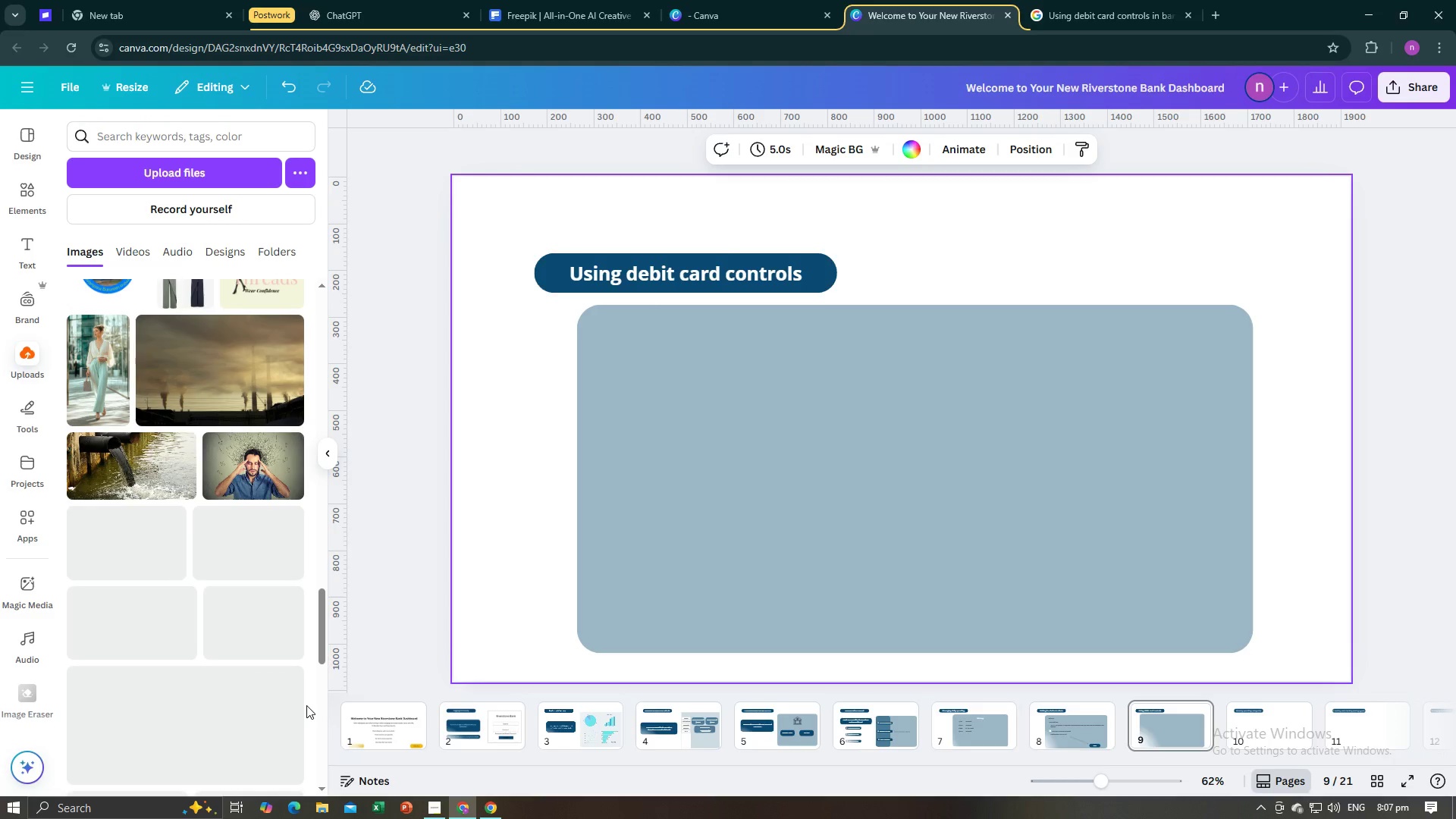 
wait(9.22)
 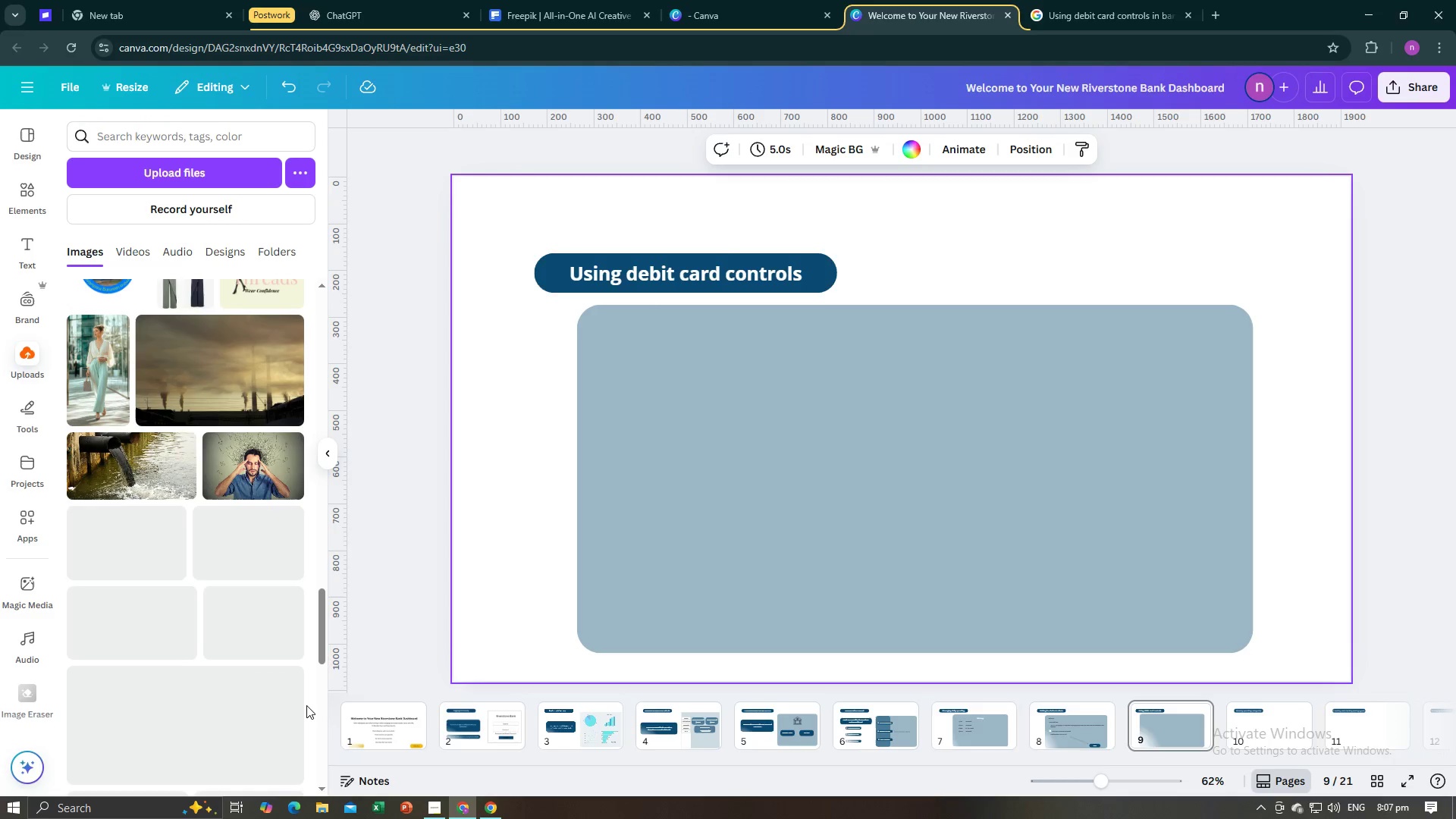 
key(Alt+Tab)
 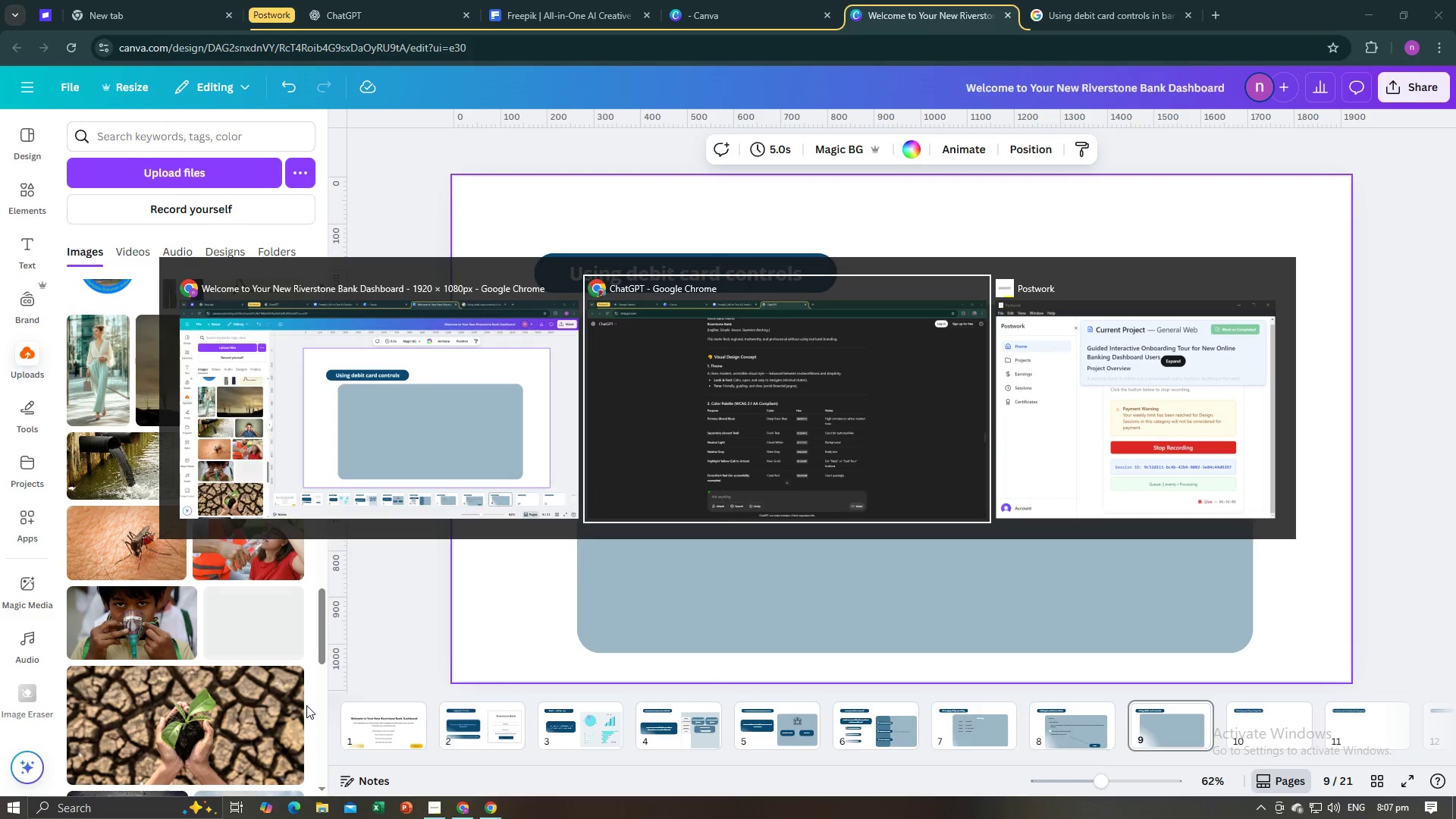 
key(Alt+Tab)